 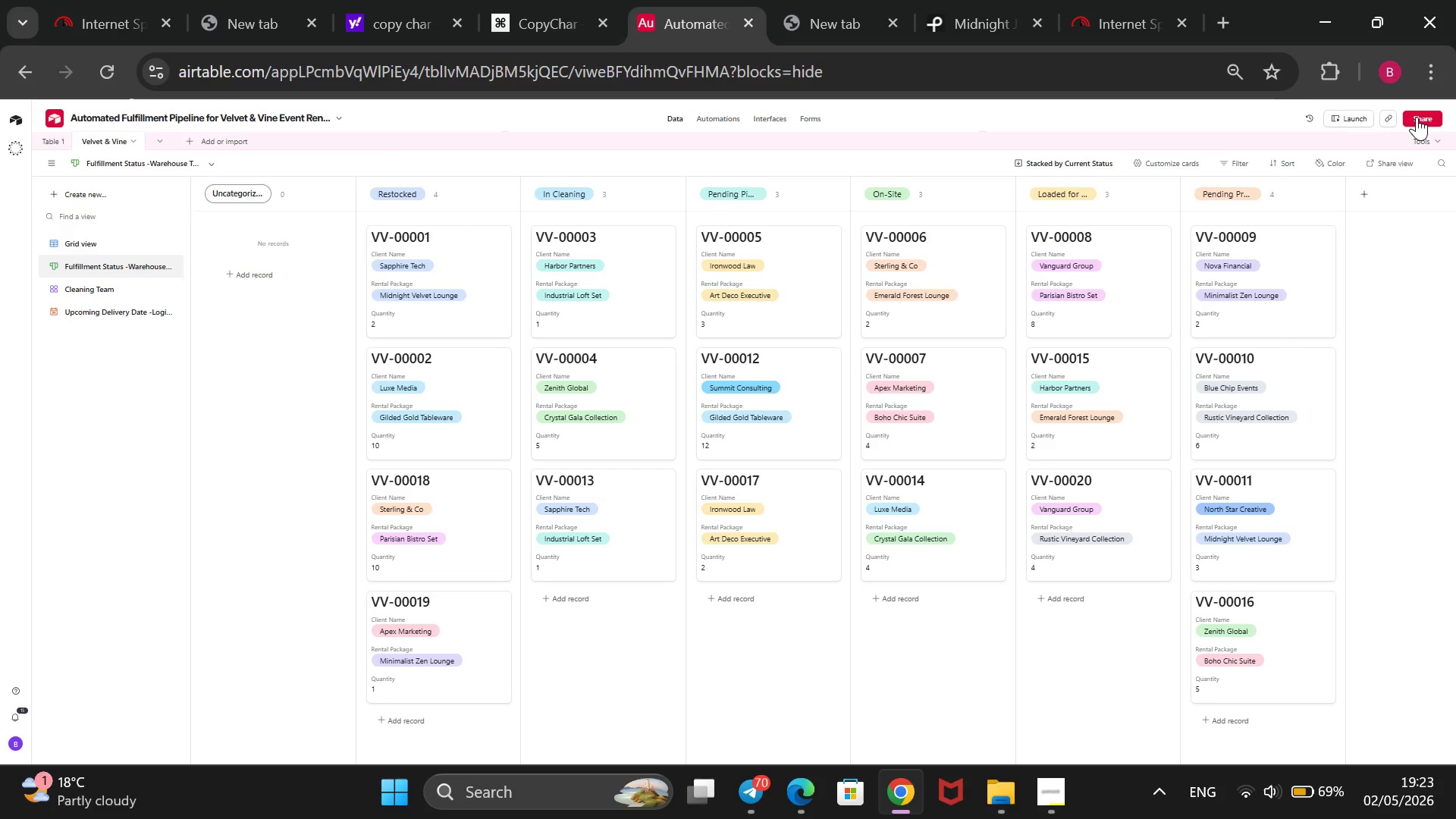 
left_click([1310, 356])
 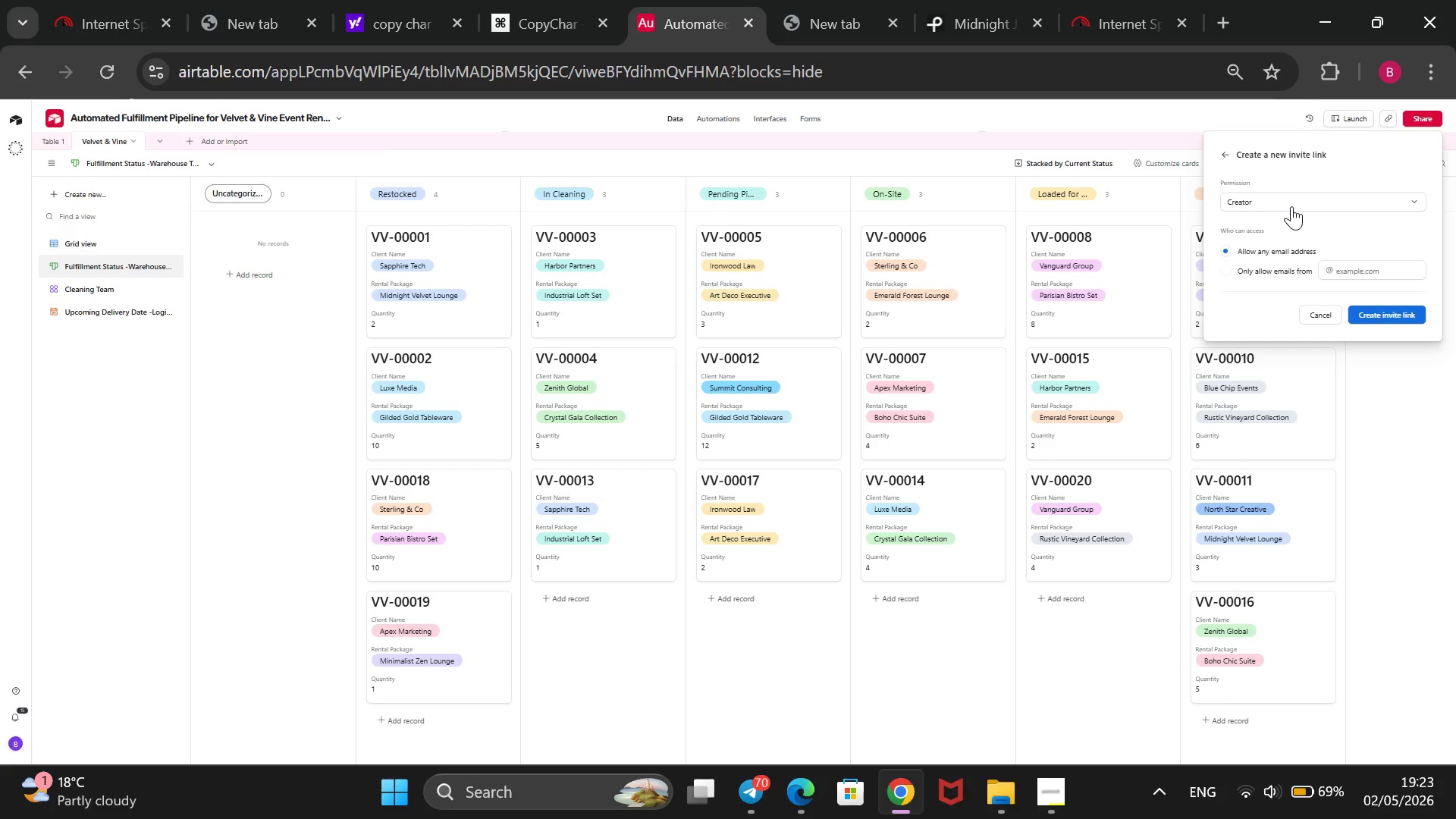 
left_click([1291, 199])
 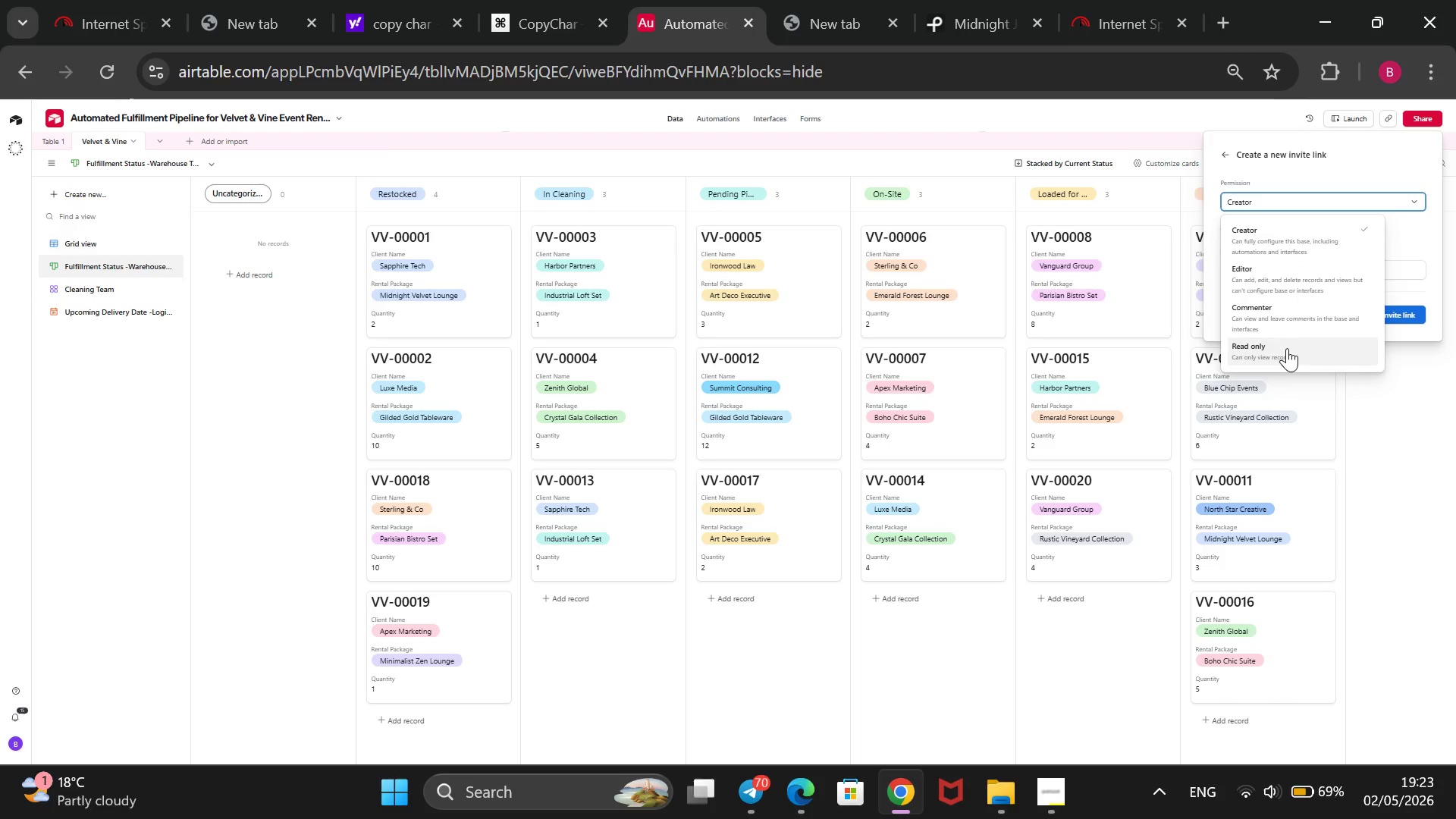 
left_click([1285, 350])
 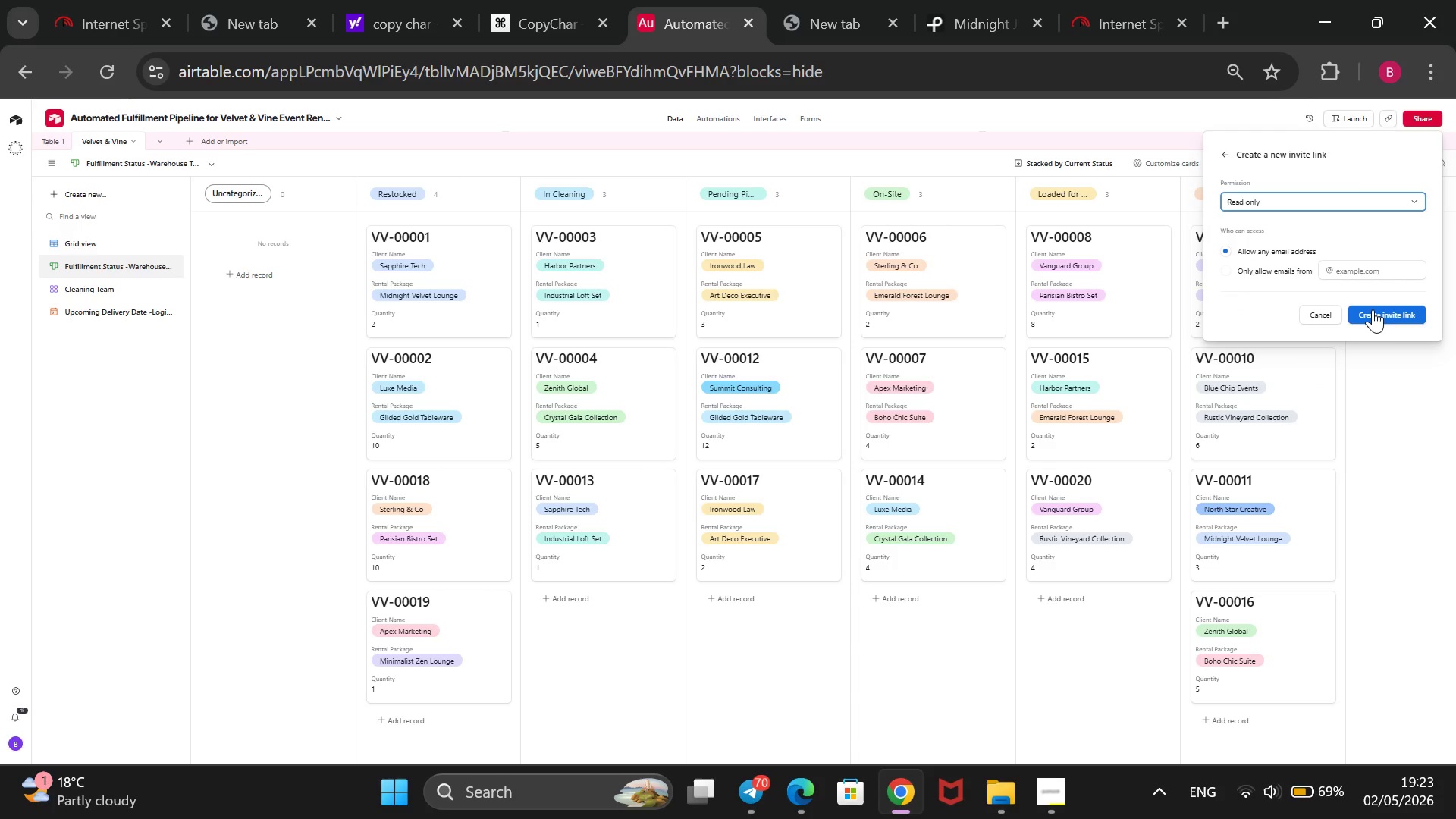 
left_click([1373, 309])
 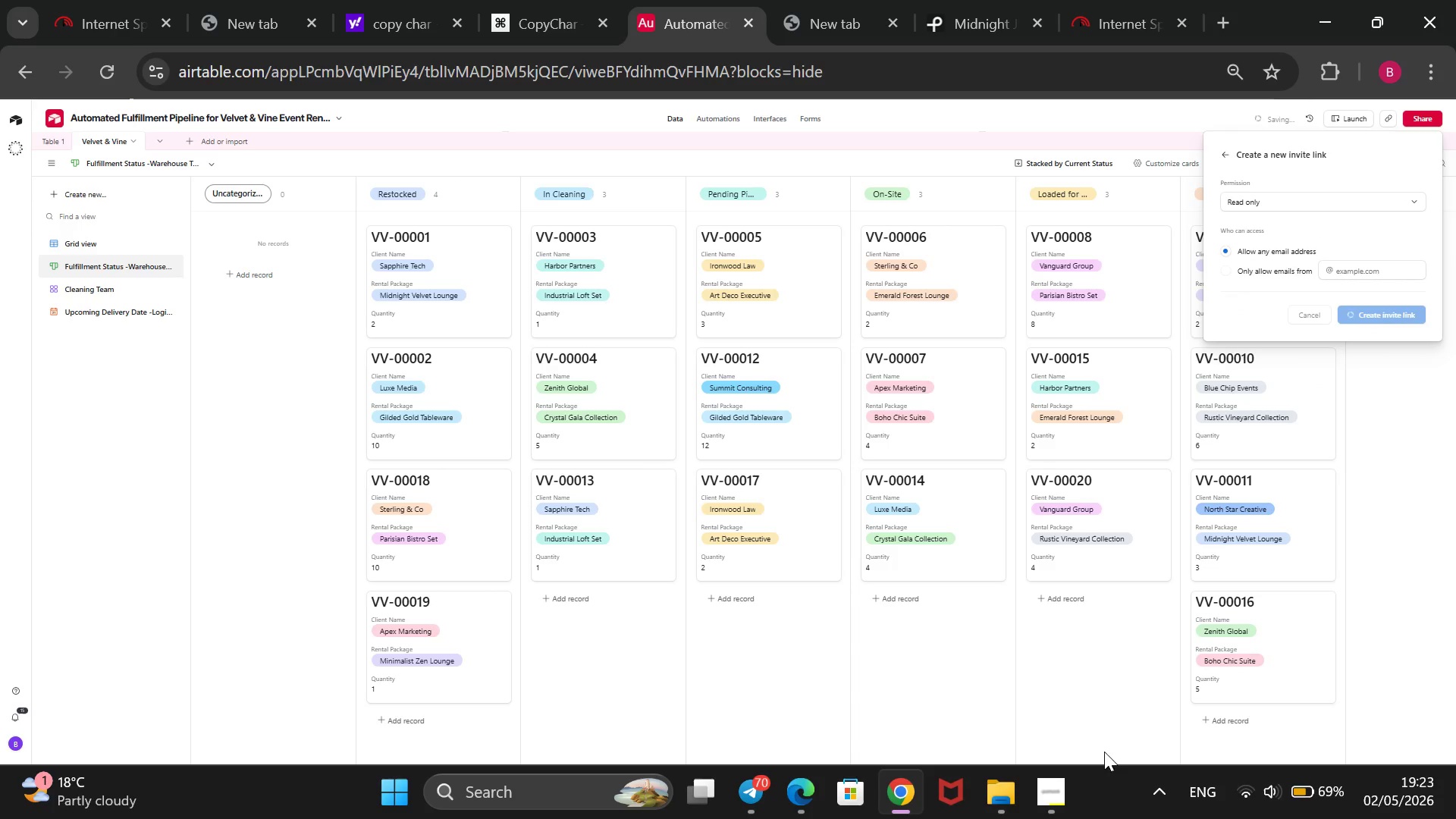 
left_click([1058, 791])